 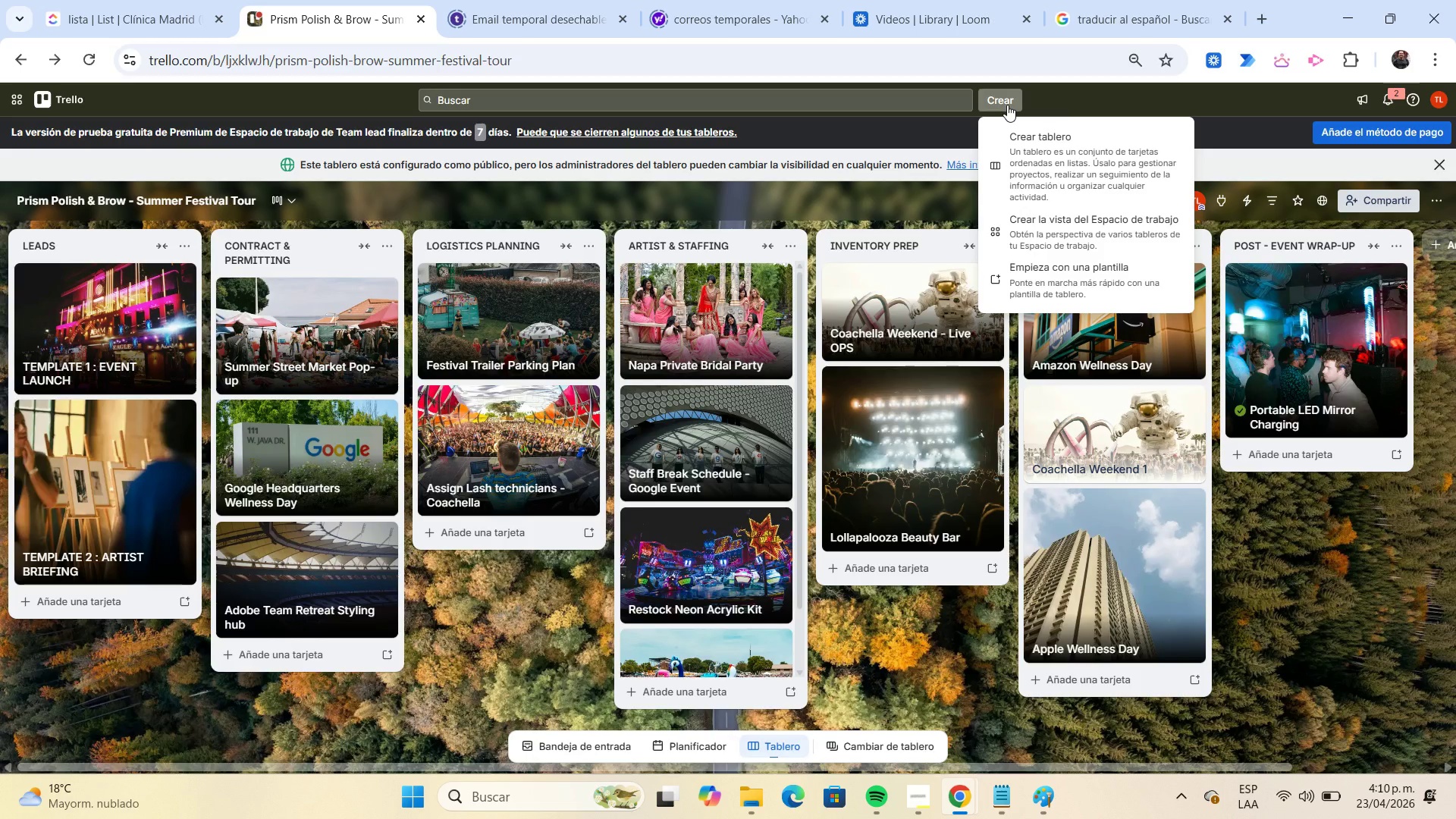 
left_click([1034, 138])
 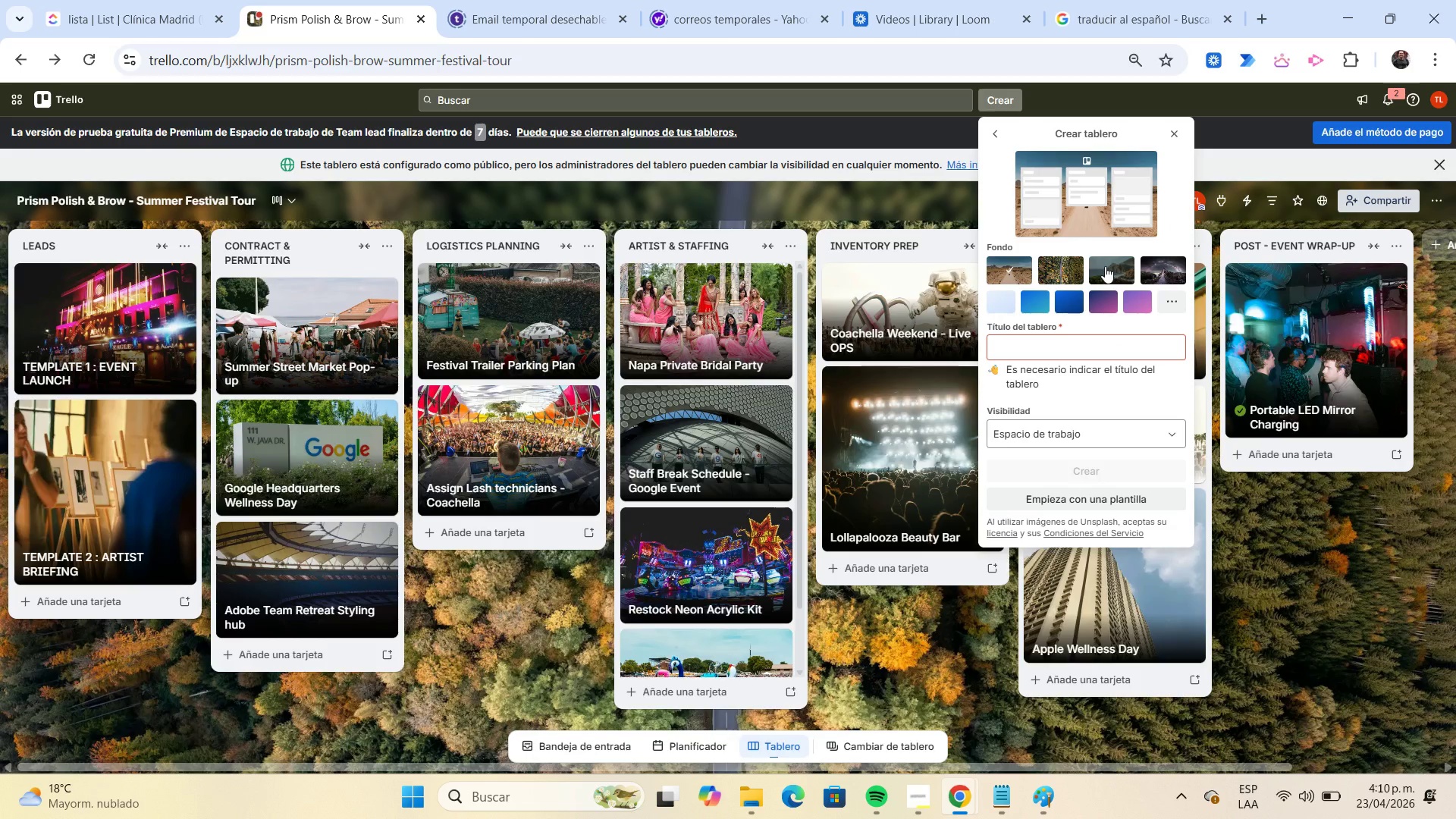 
left_click([1105, 266])
 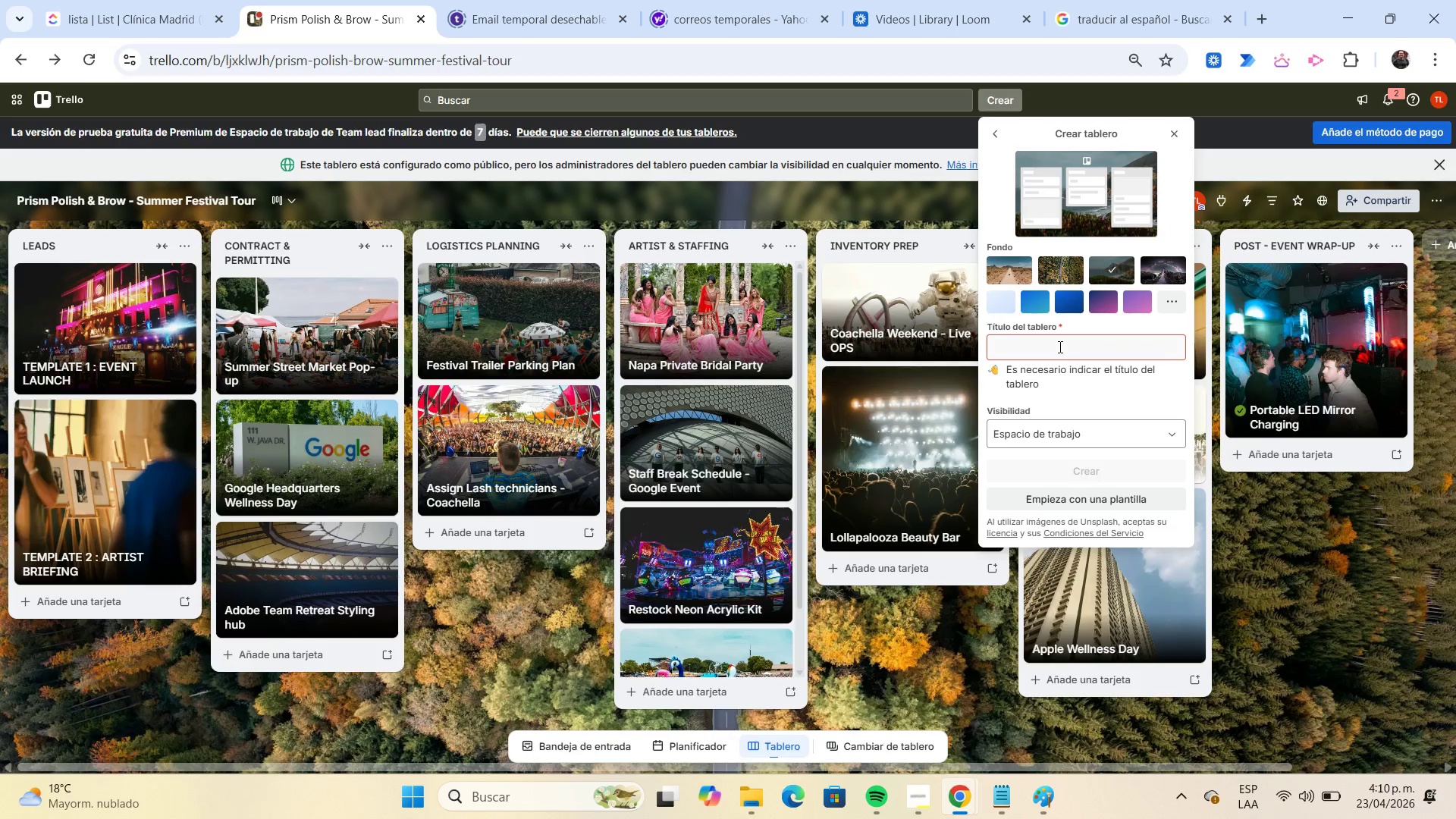 
left_click([1059, 347])
 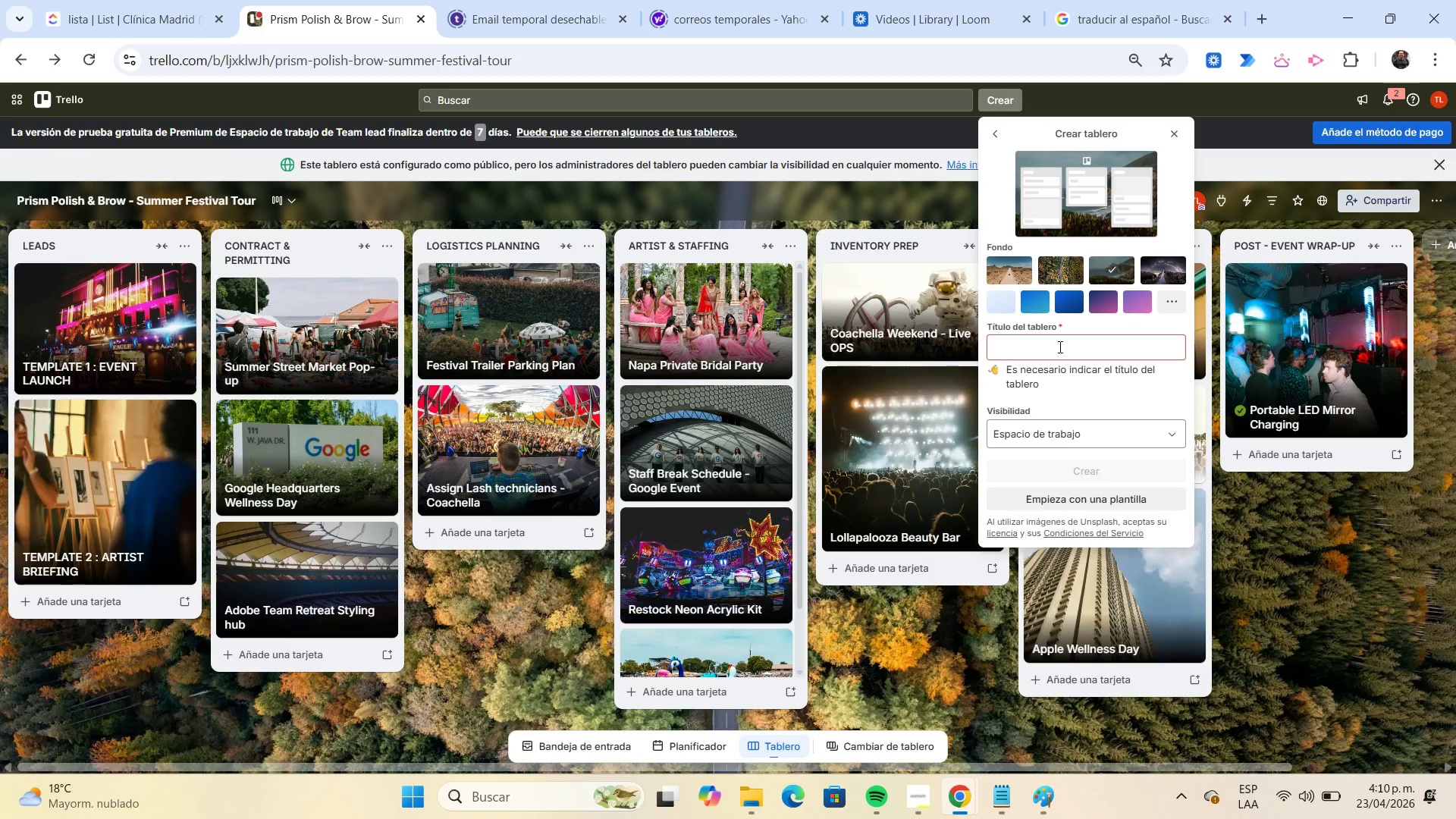 
type(The Pearl Group)
 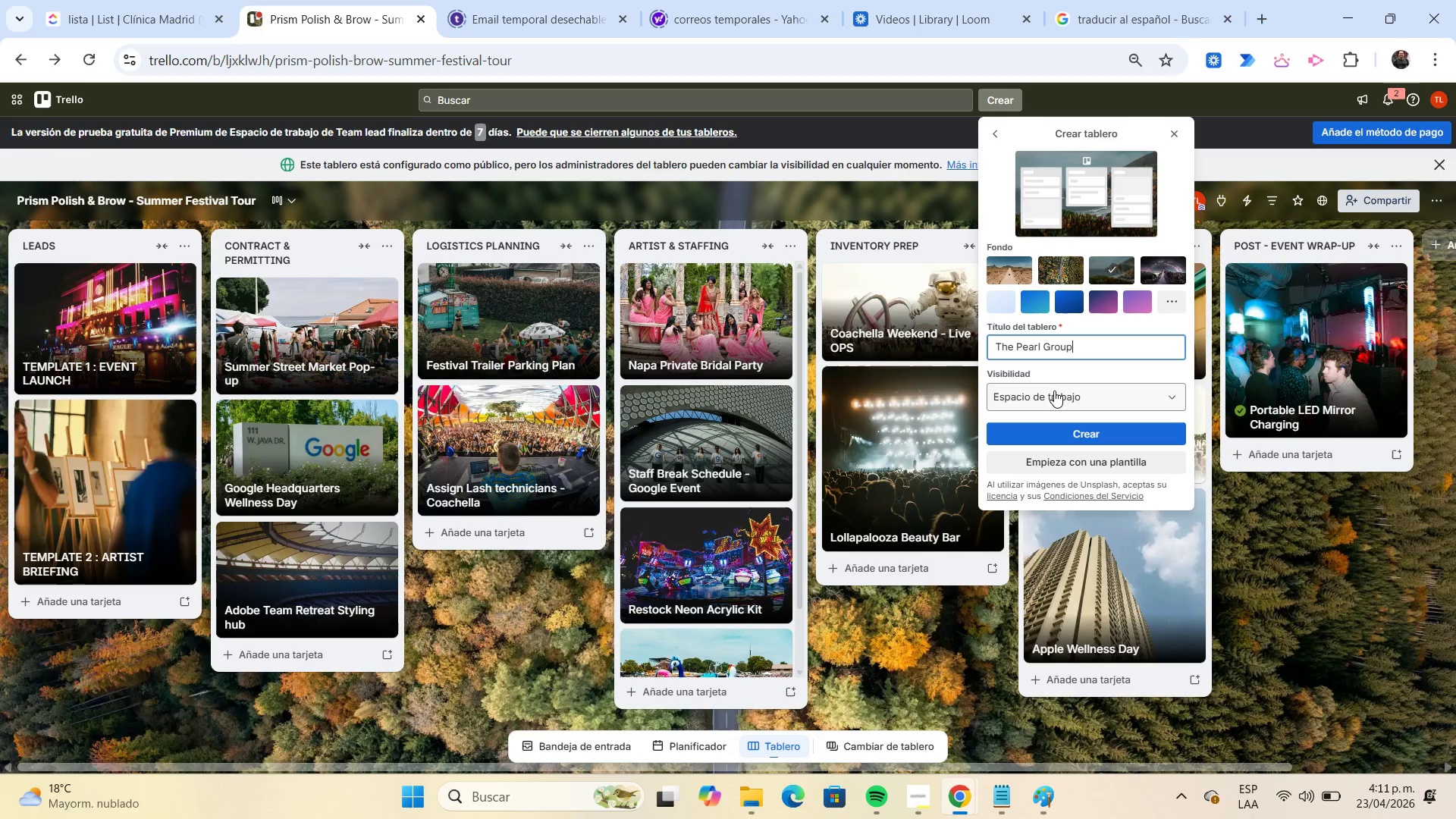 
mouse_move([1083, 571])
 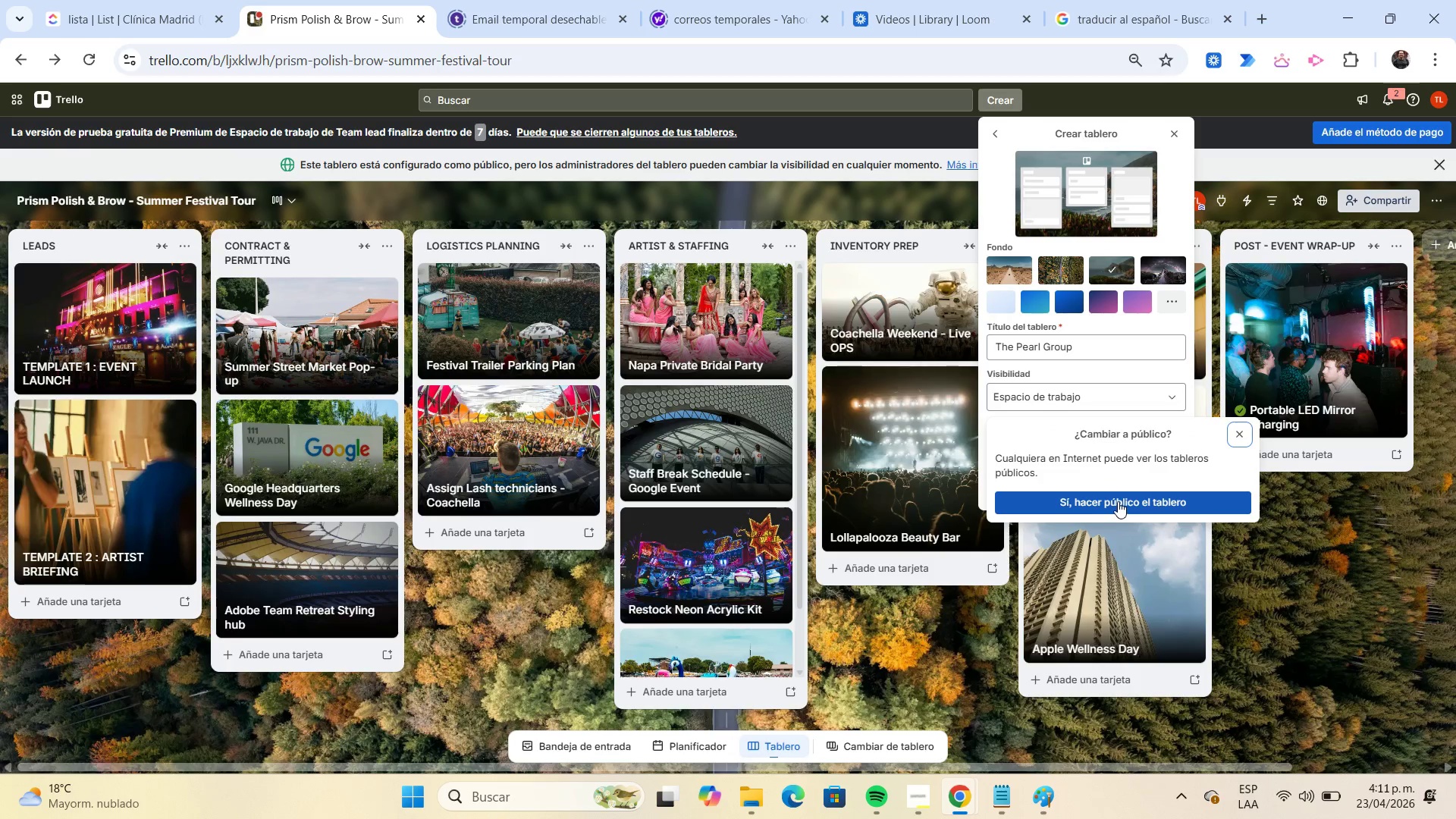 
left_click([1118, 501])
 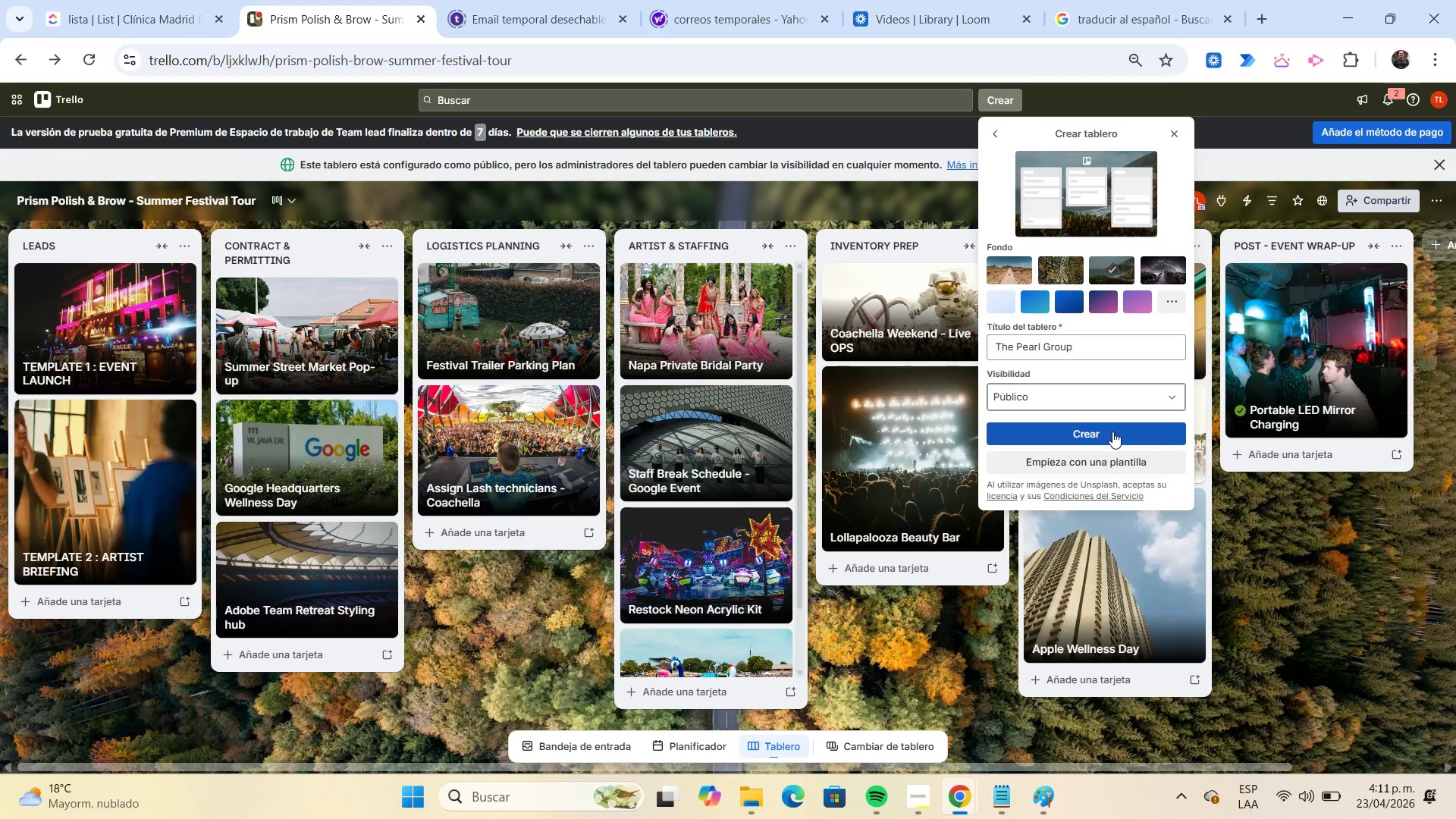 
left_click([1112, 431])
 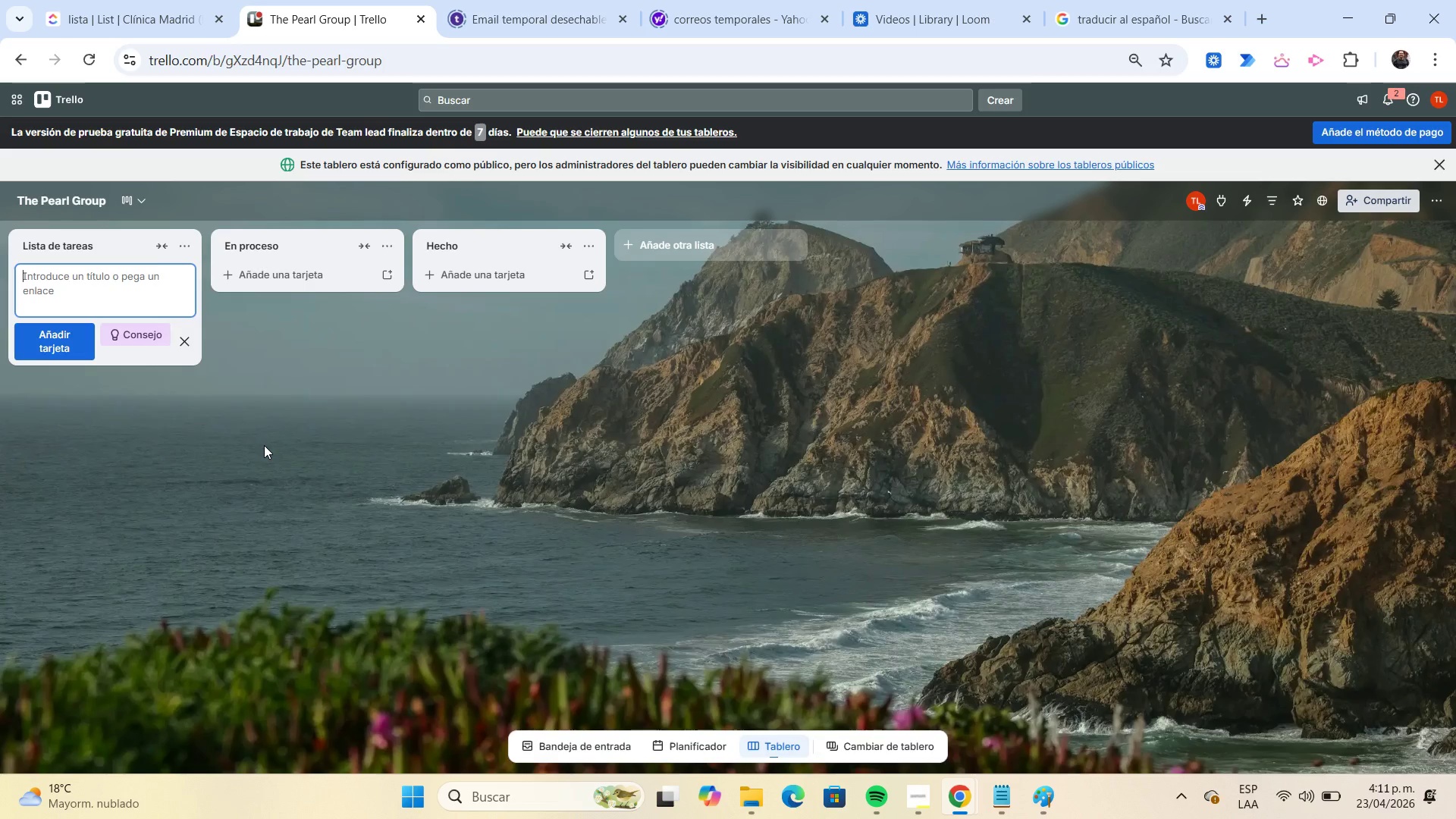 
wait(16.33)
 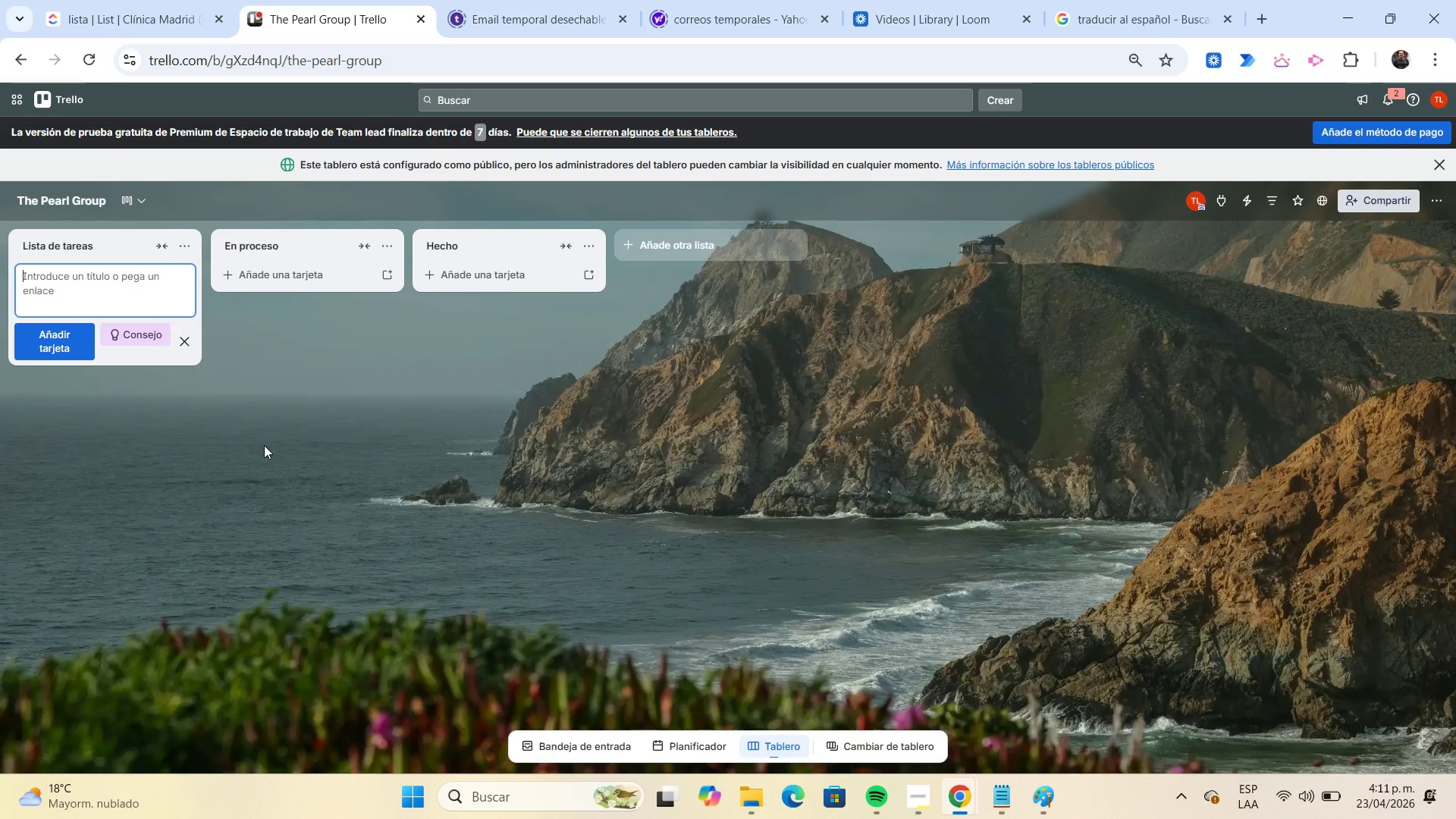 
left_click([73, 245])
 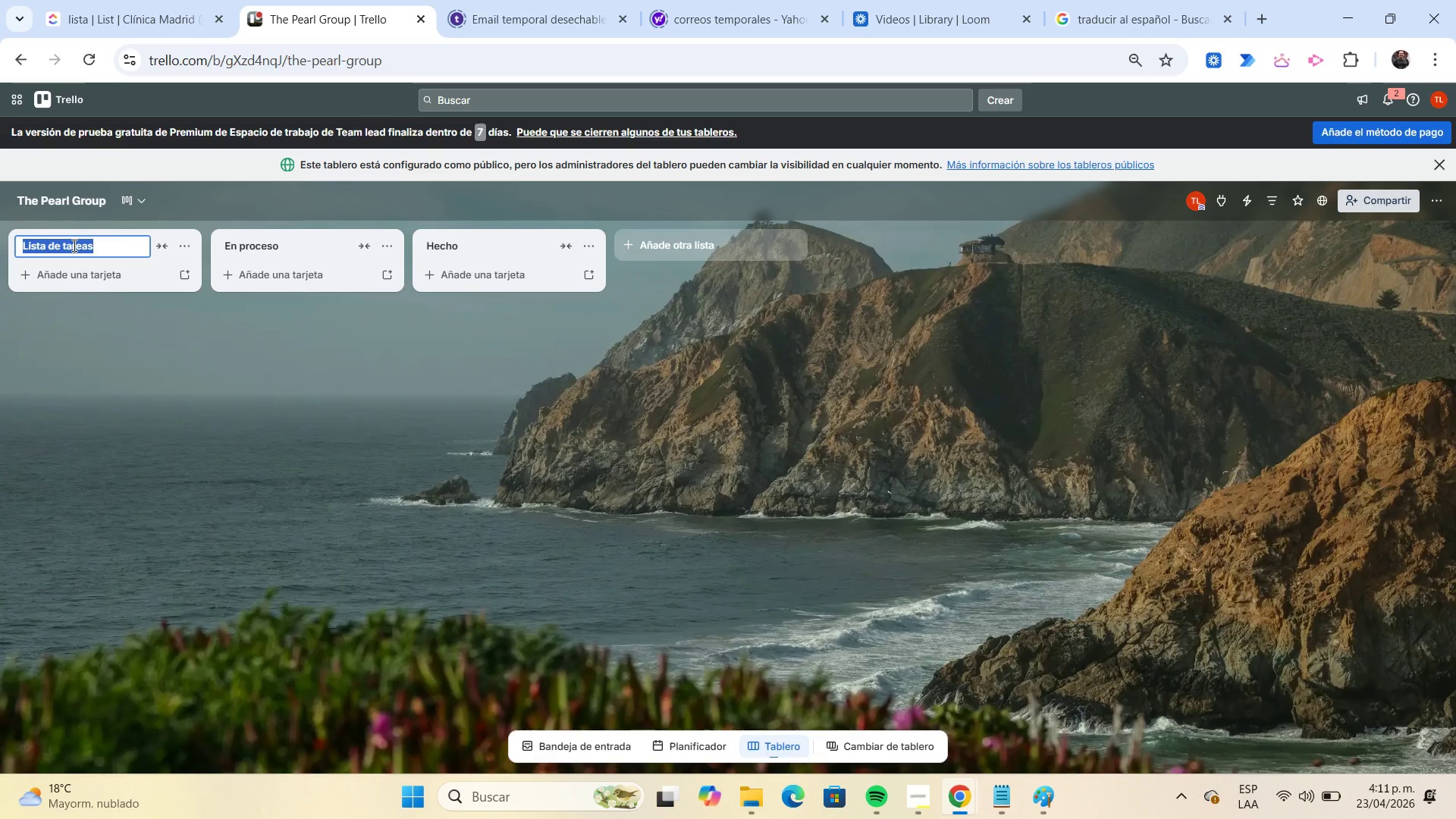 
type(DISCOVERY)
 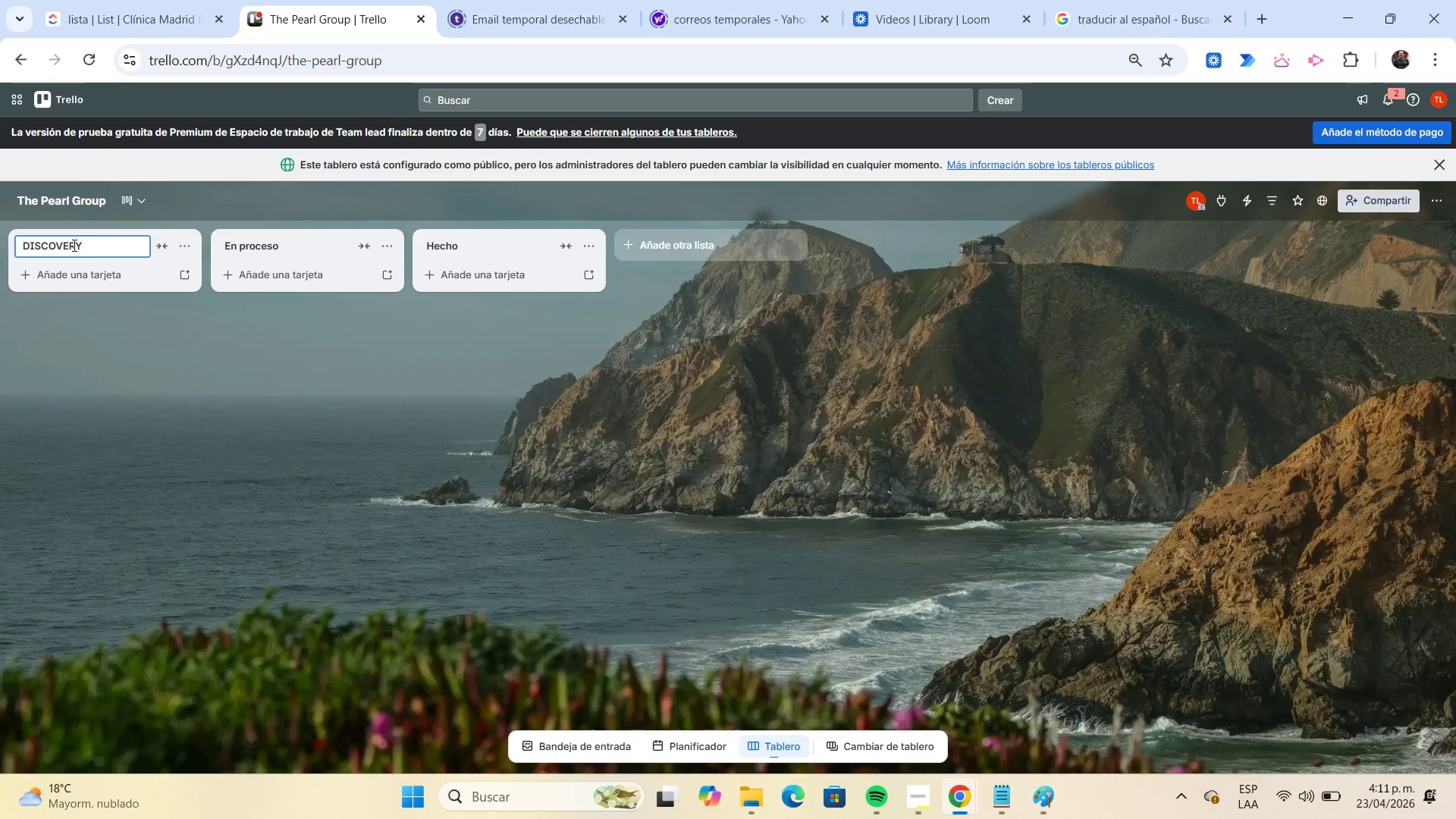 
wait(6.36)
 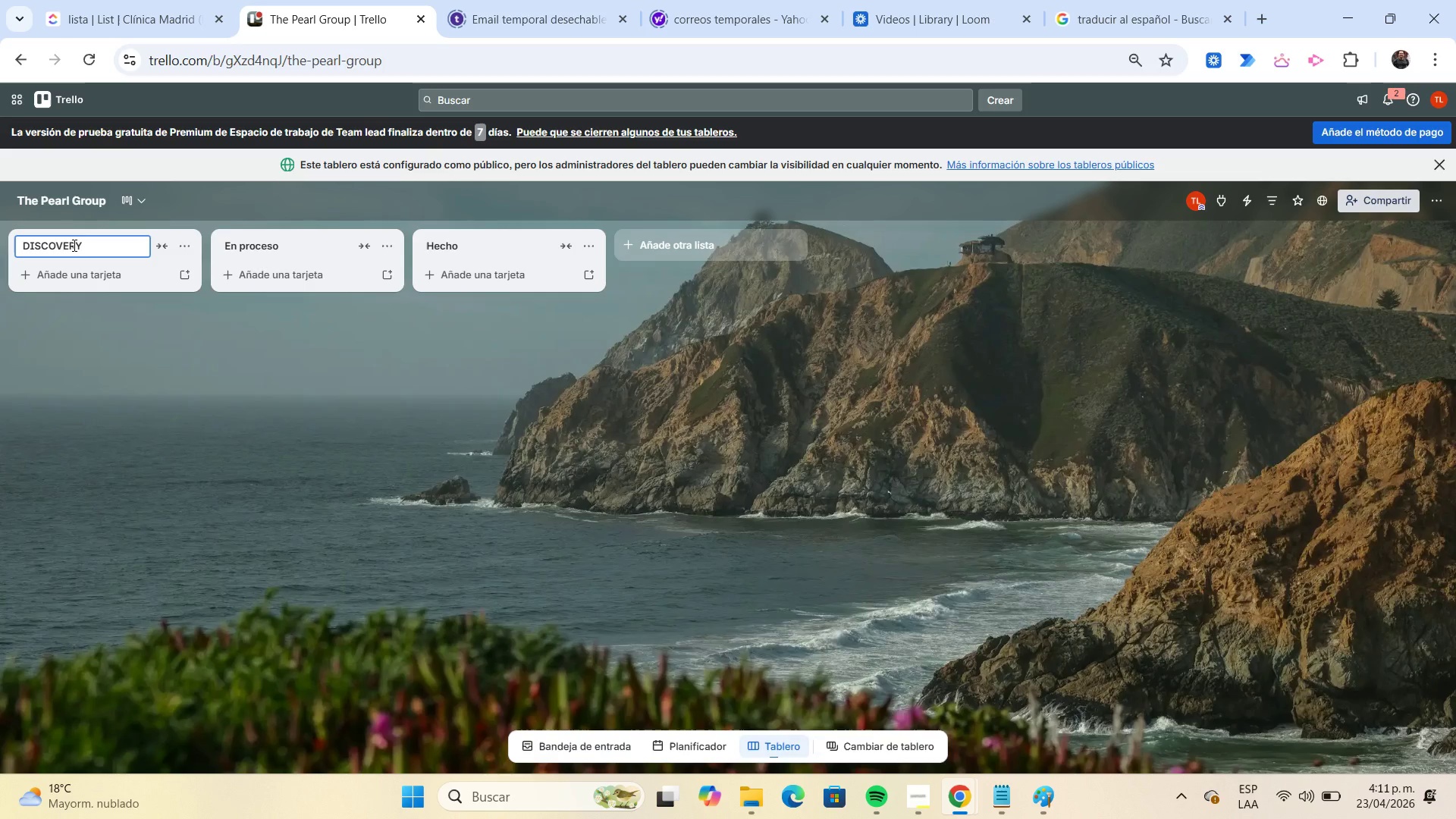 
left_click([241, 248])
 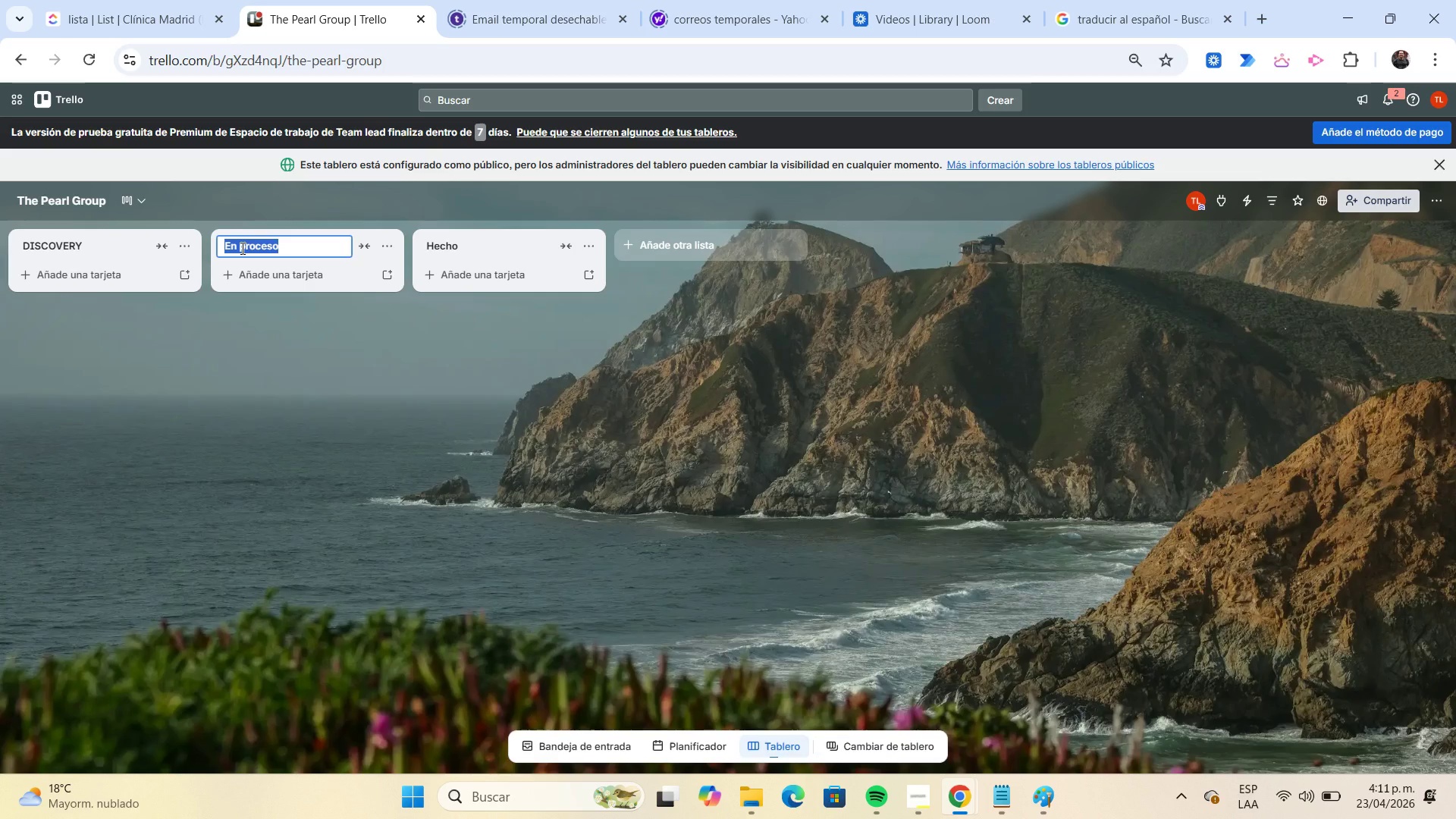 
type(NDA SIGNED)
 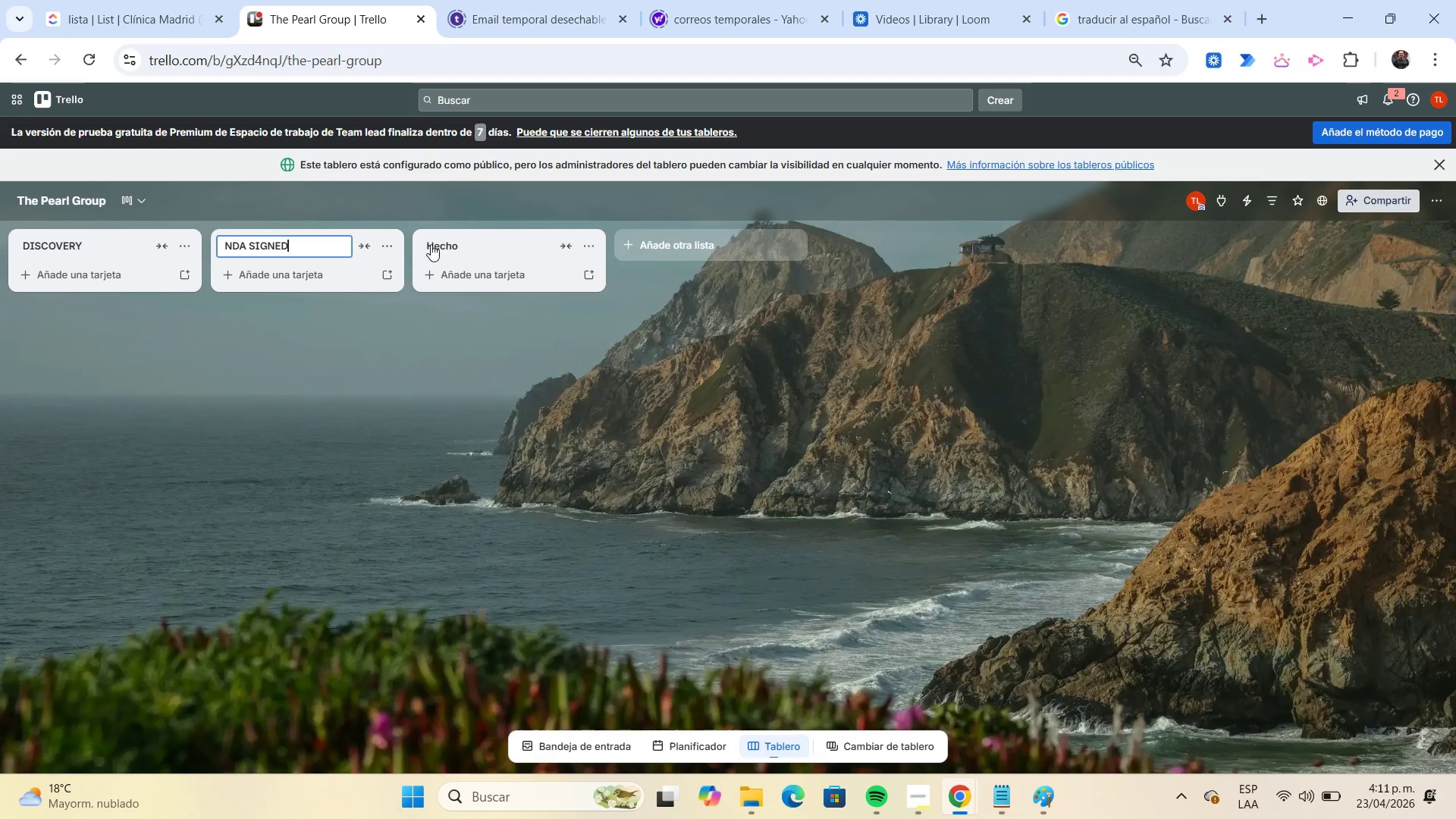 
left_click([438, 241])
 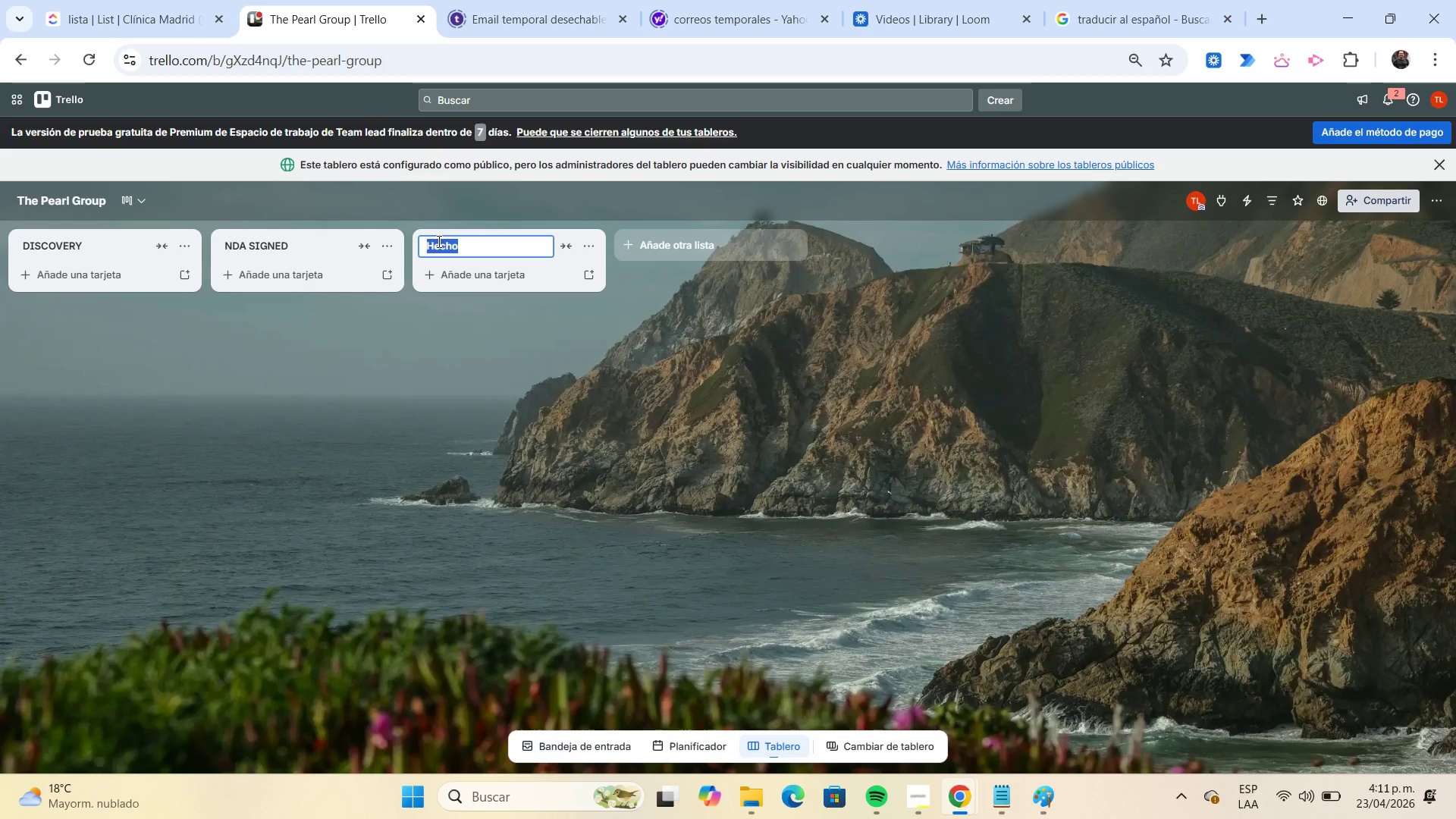 
type(MEDIA PREPARATION)
 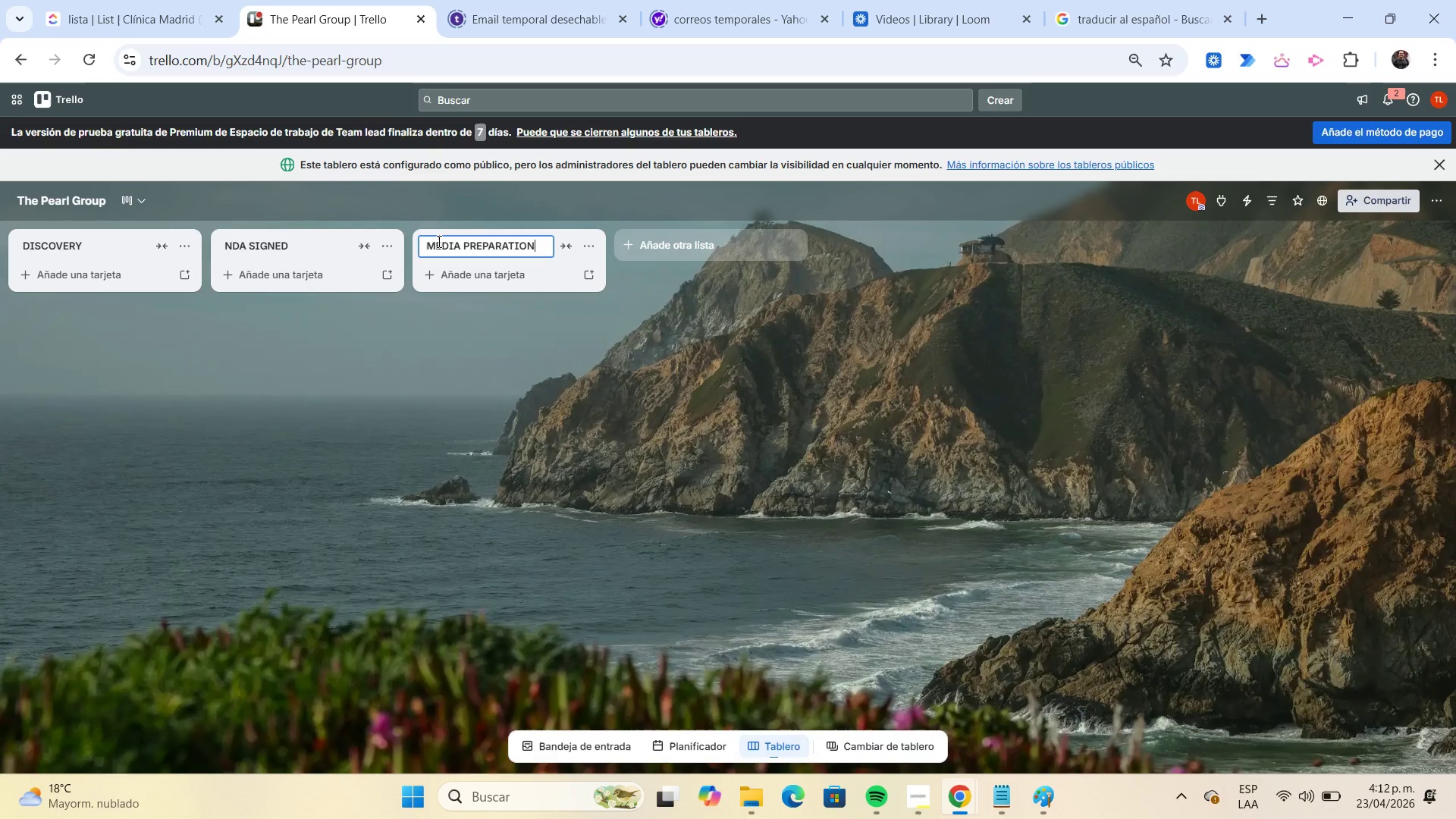 
key(Enter)
 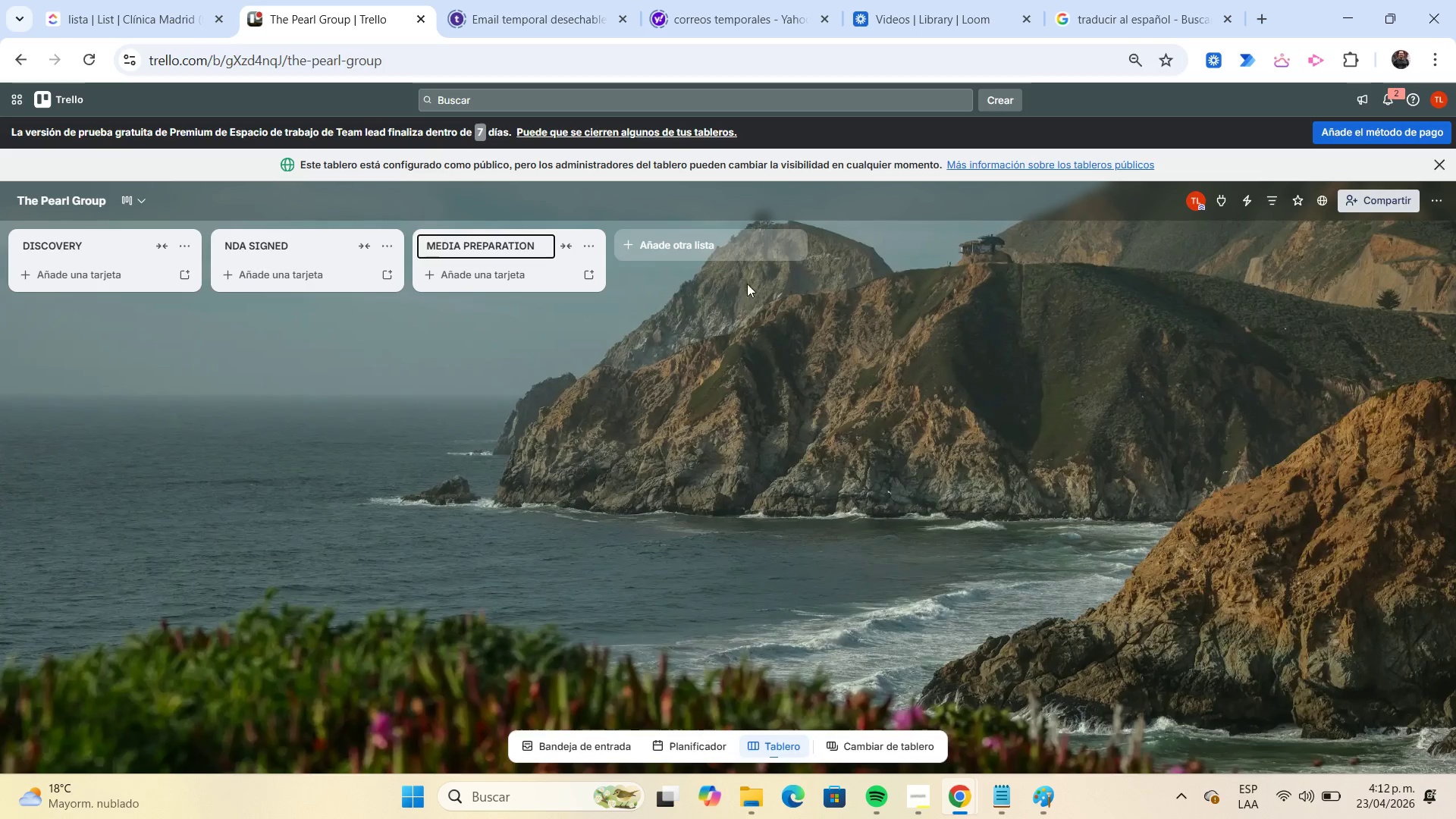 
left_click([701, 241])
 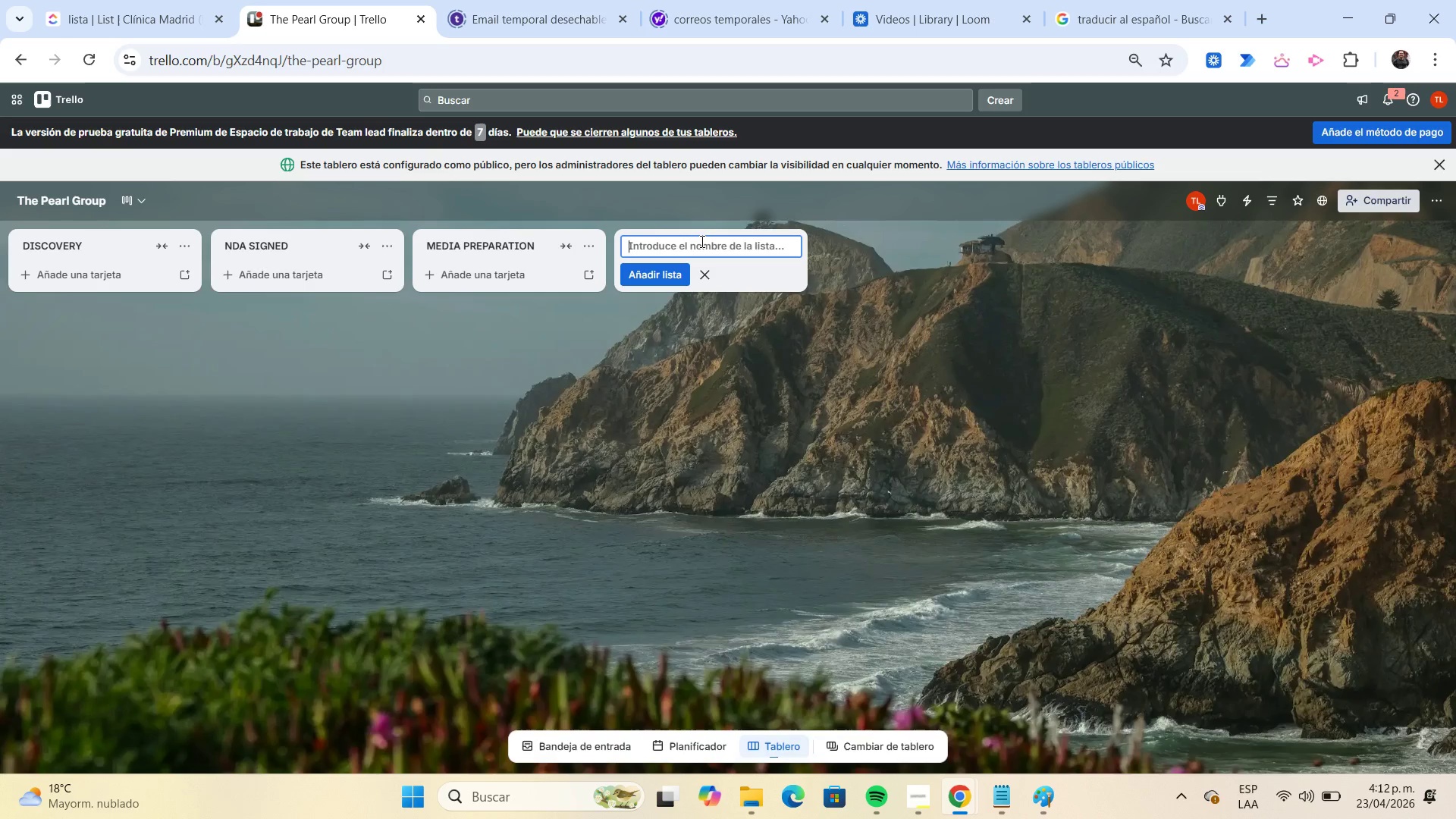 
type(PRIVATE VIEWINGS)
 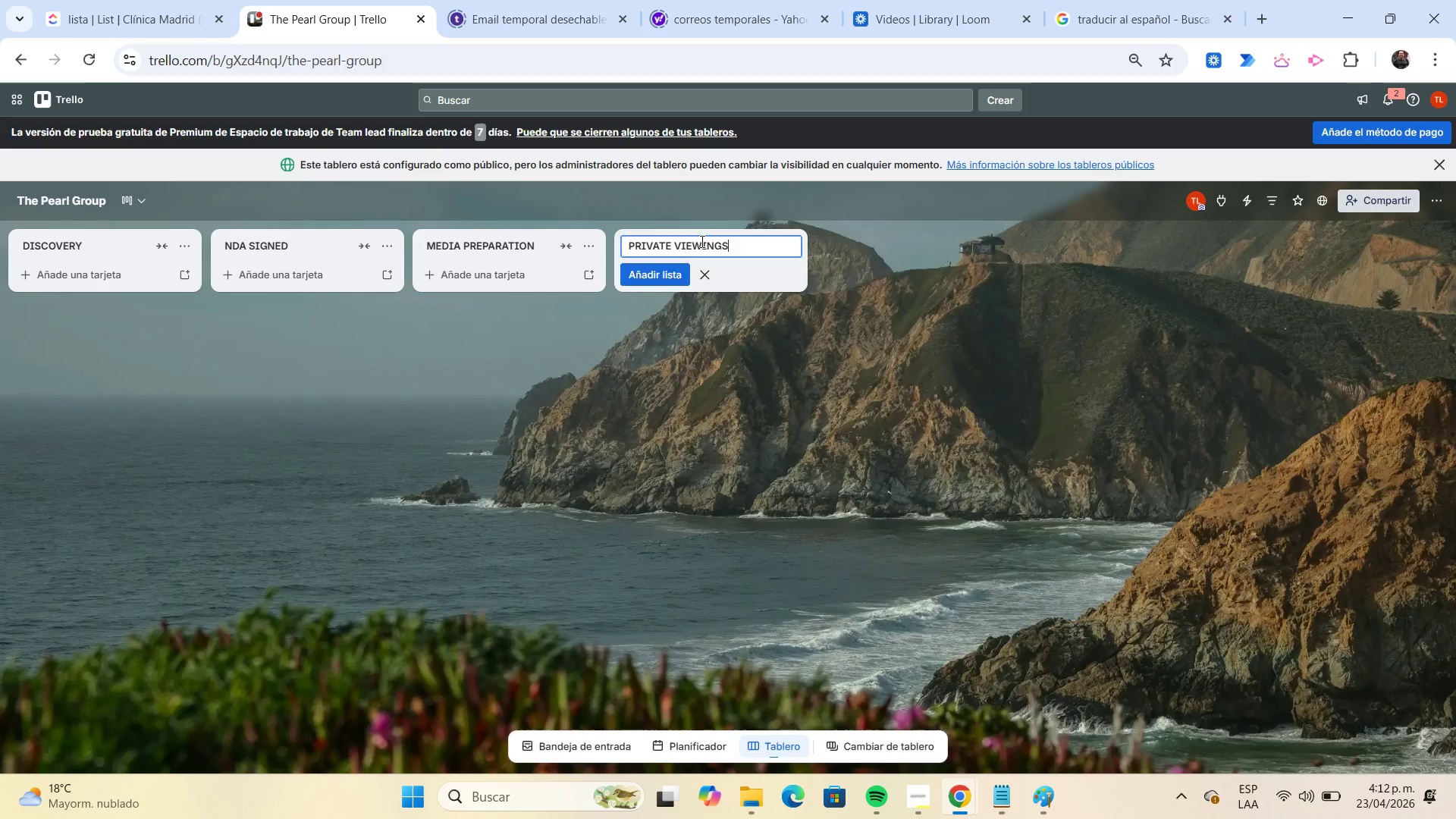 
key(Enter)
 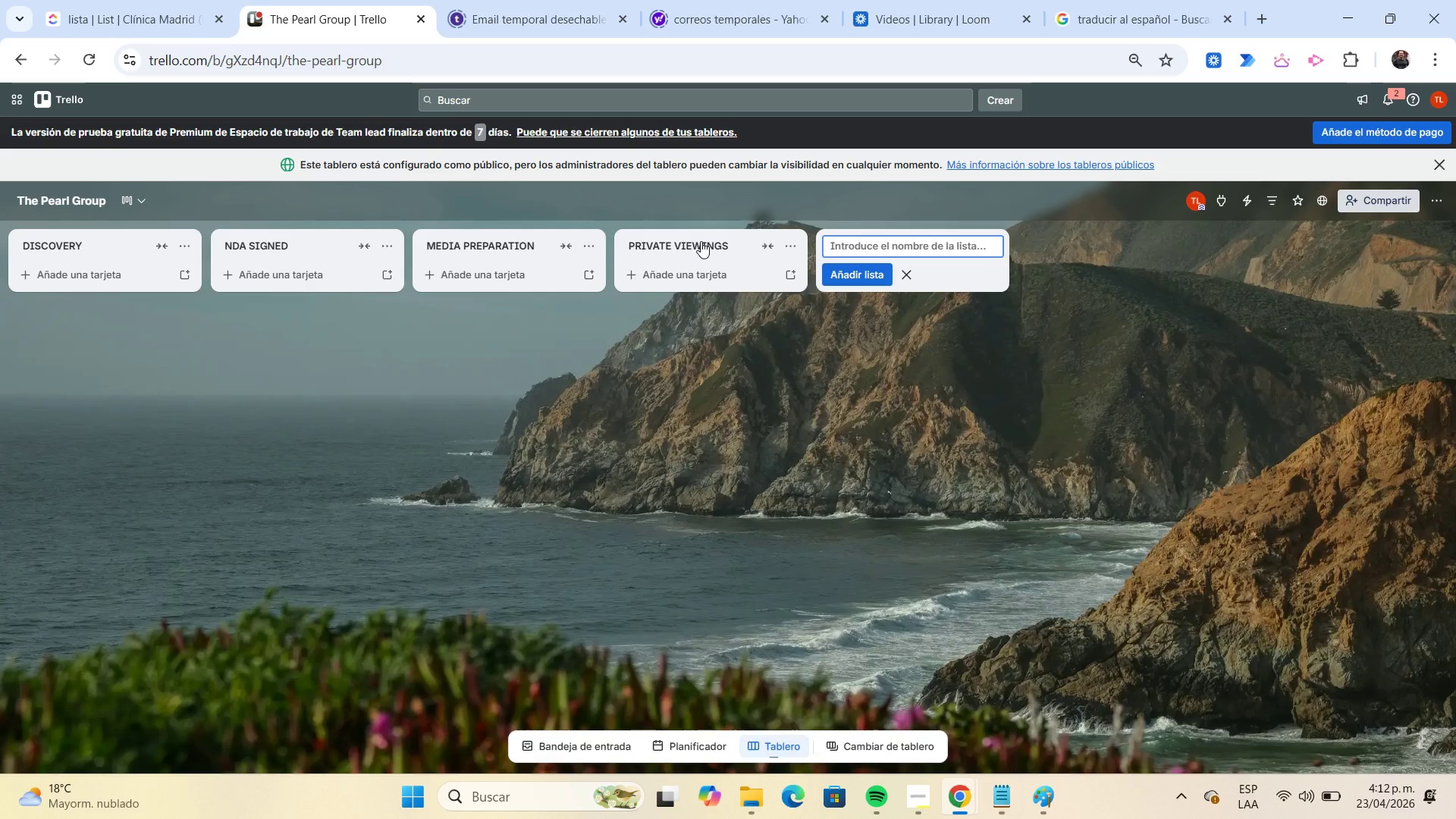 
type(OFFER NEGOTIATION)
 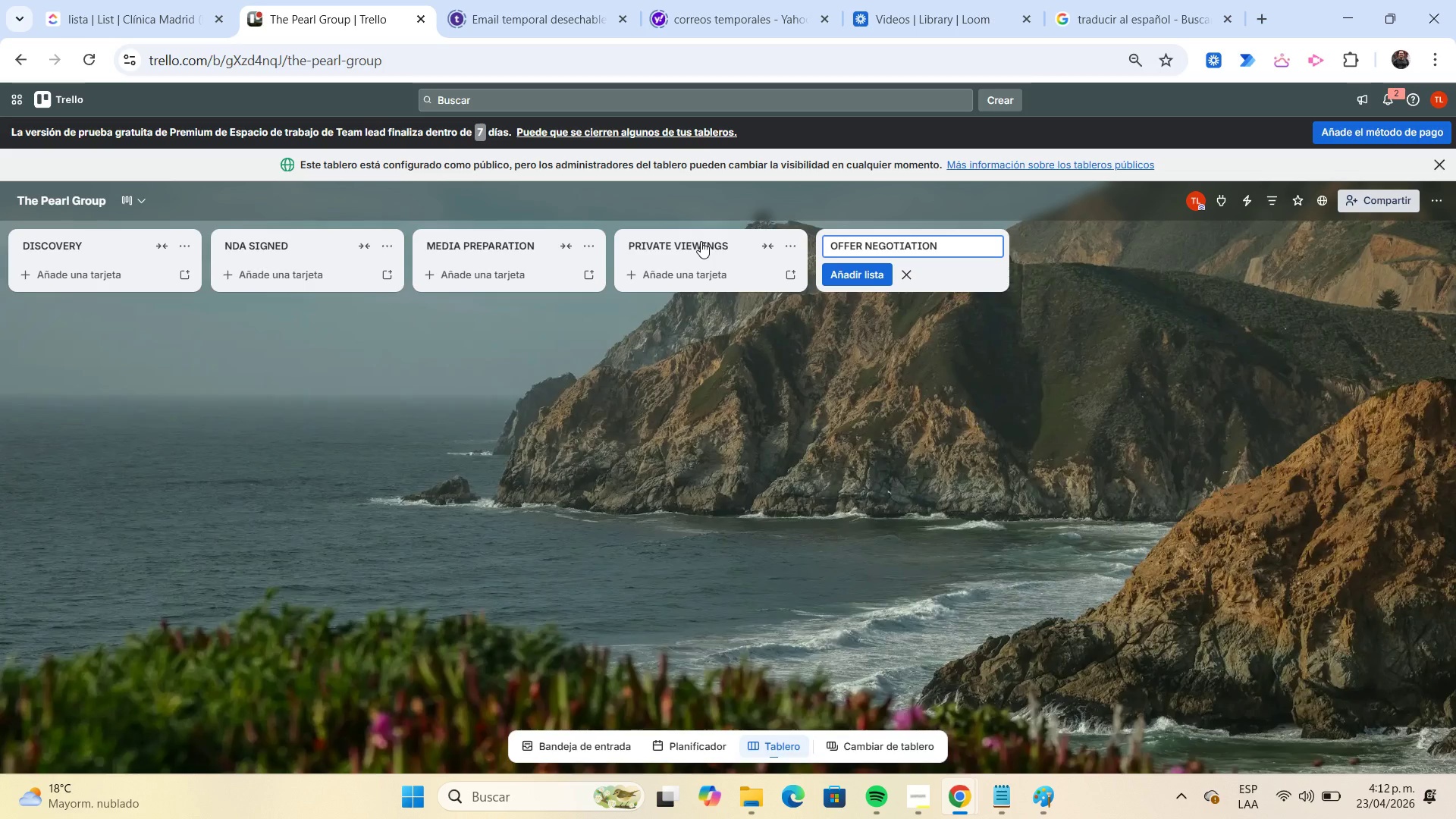 
key(Enter)
 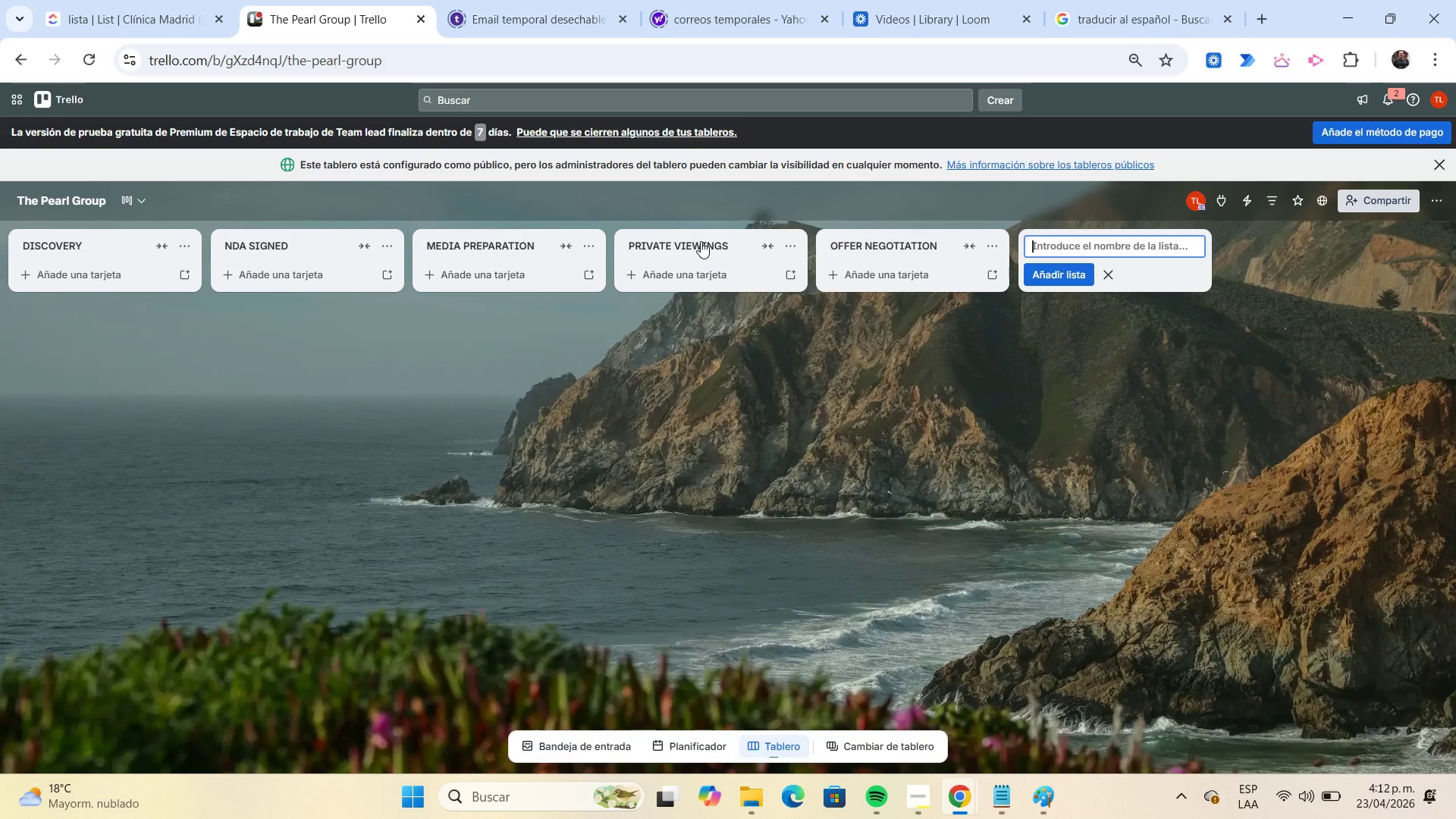 
type(CLOSED)
 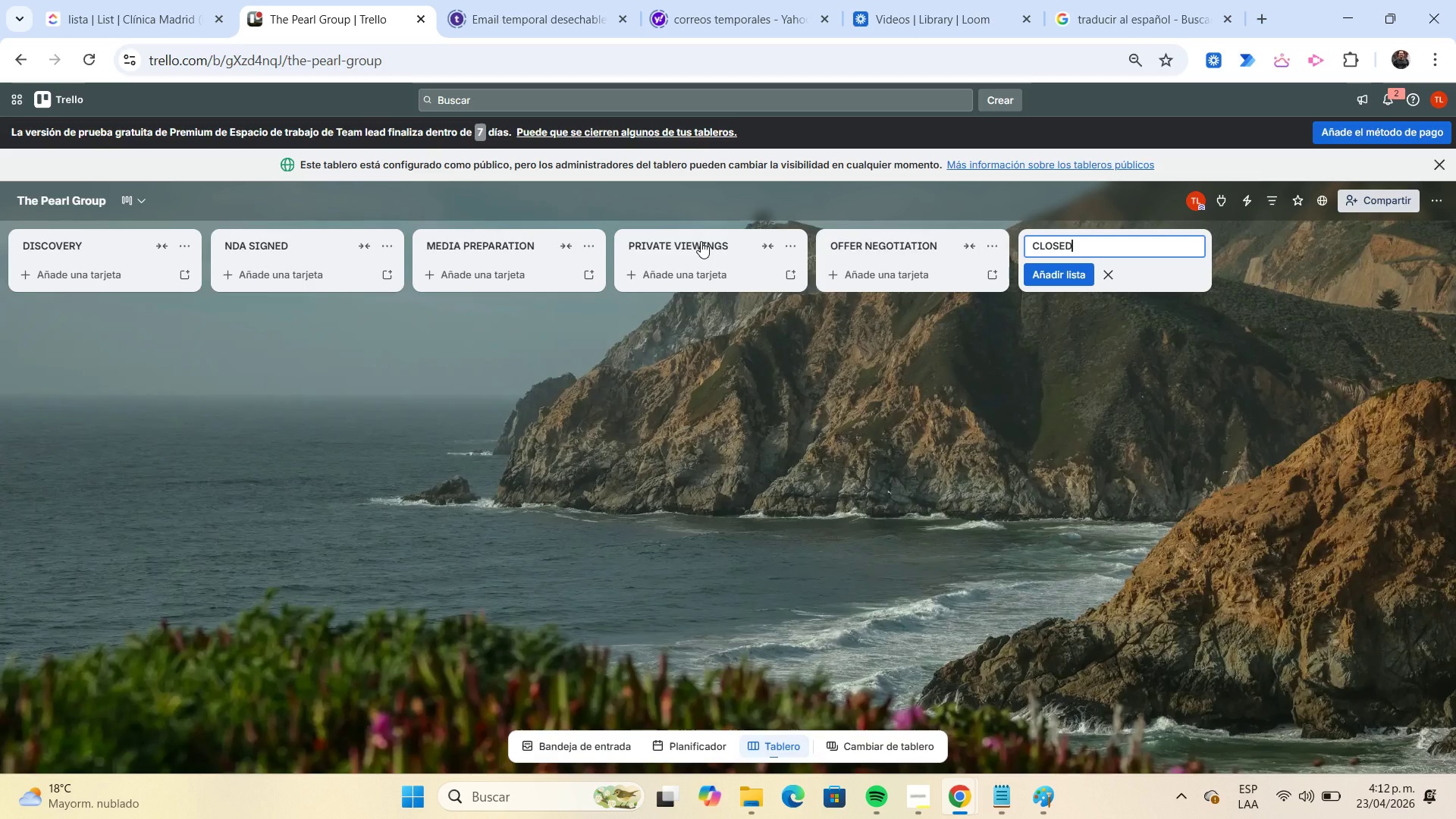 
key(Enter)
 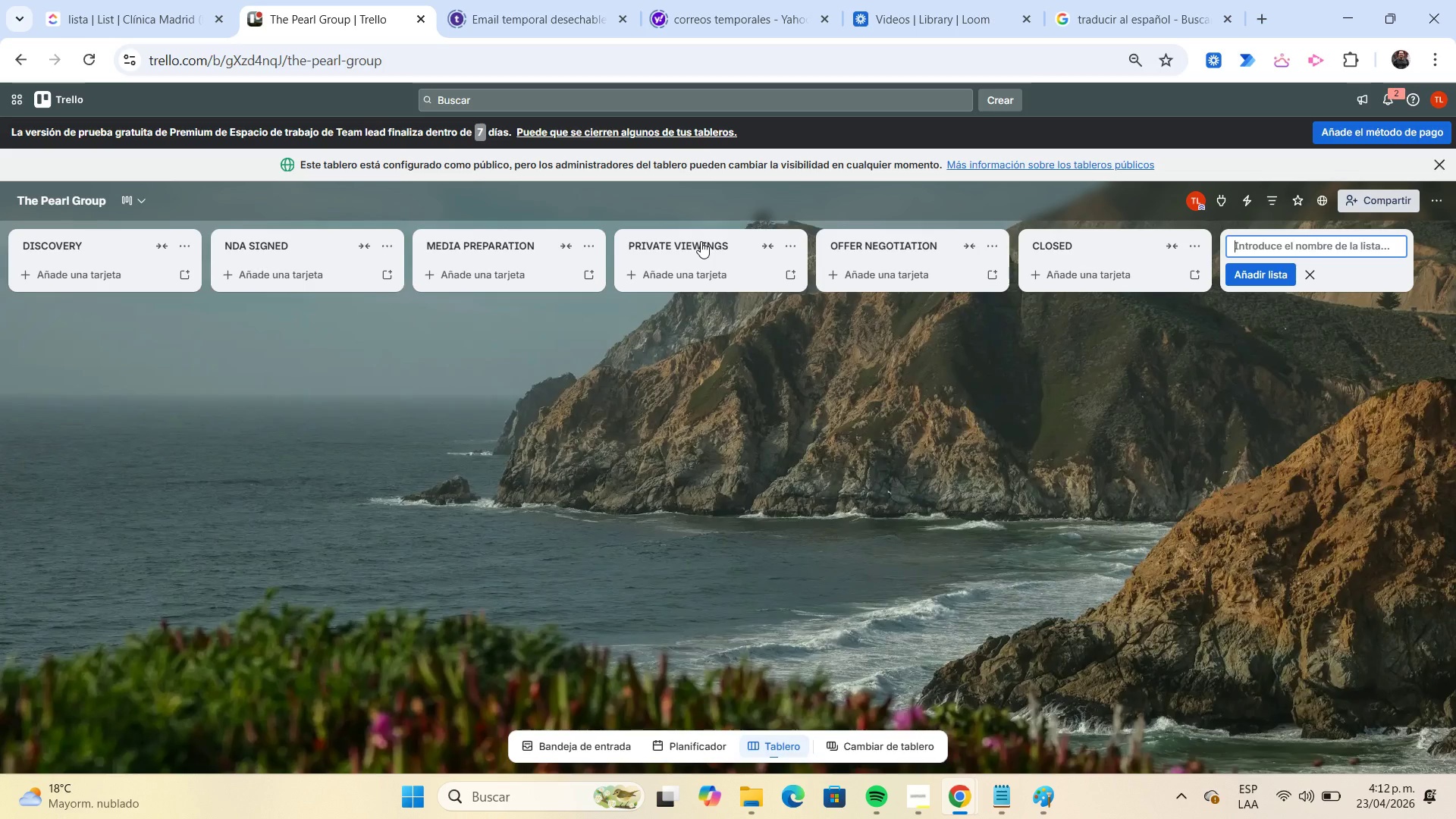 
type(ARCHIVED)
 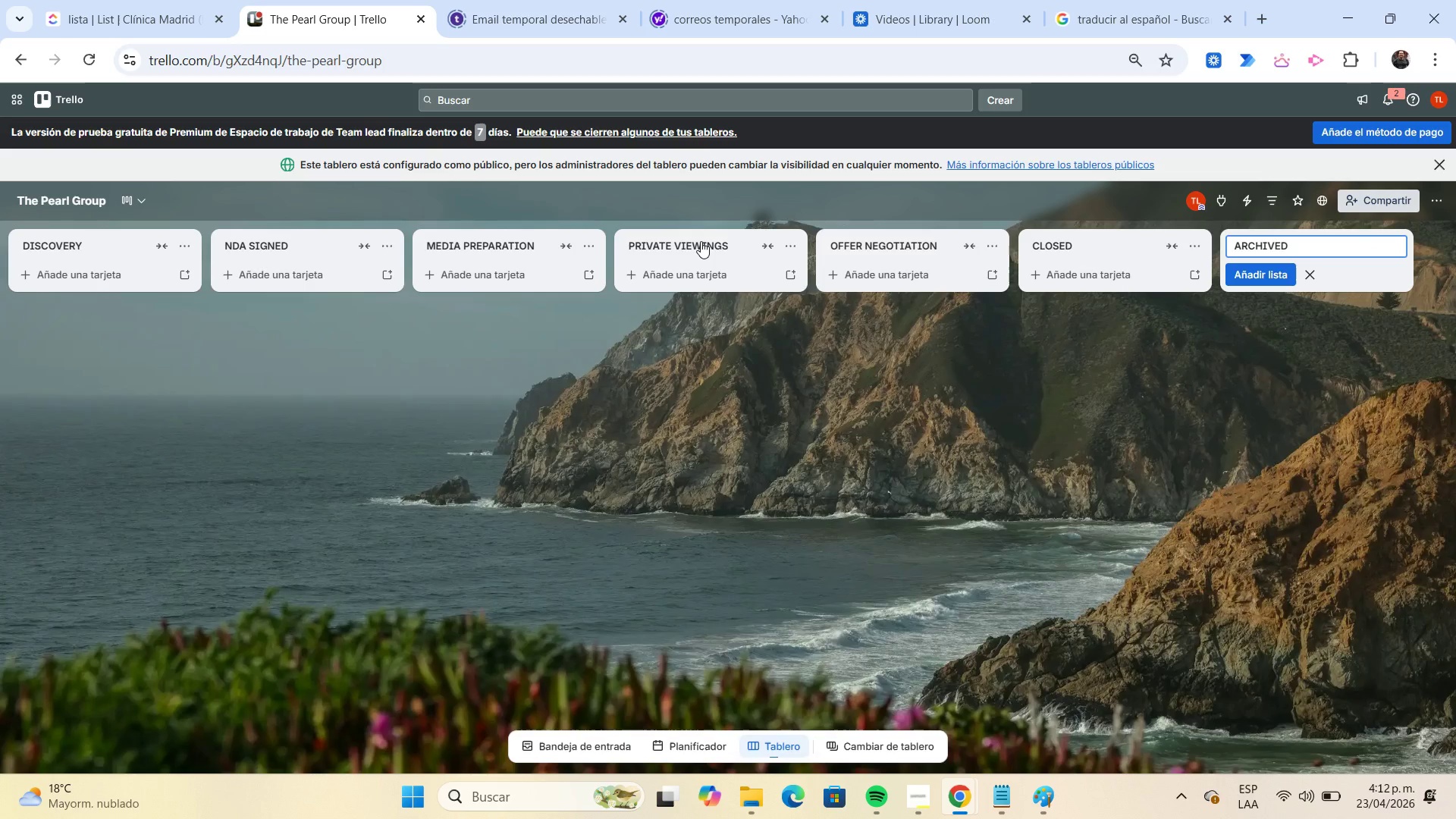 
key(Enter)
 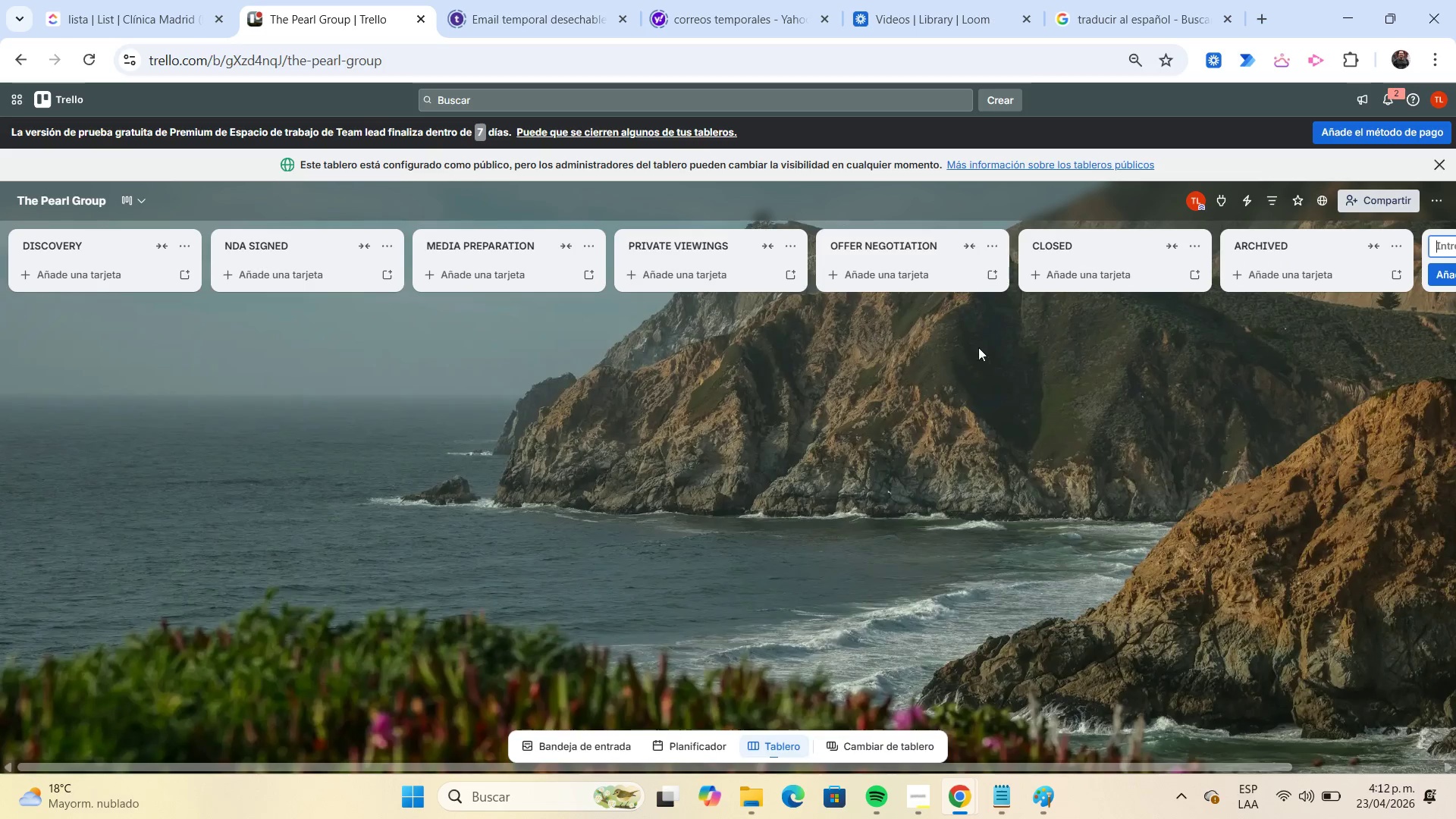 
left_click([1128, 403])
 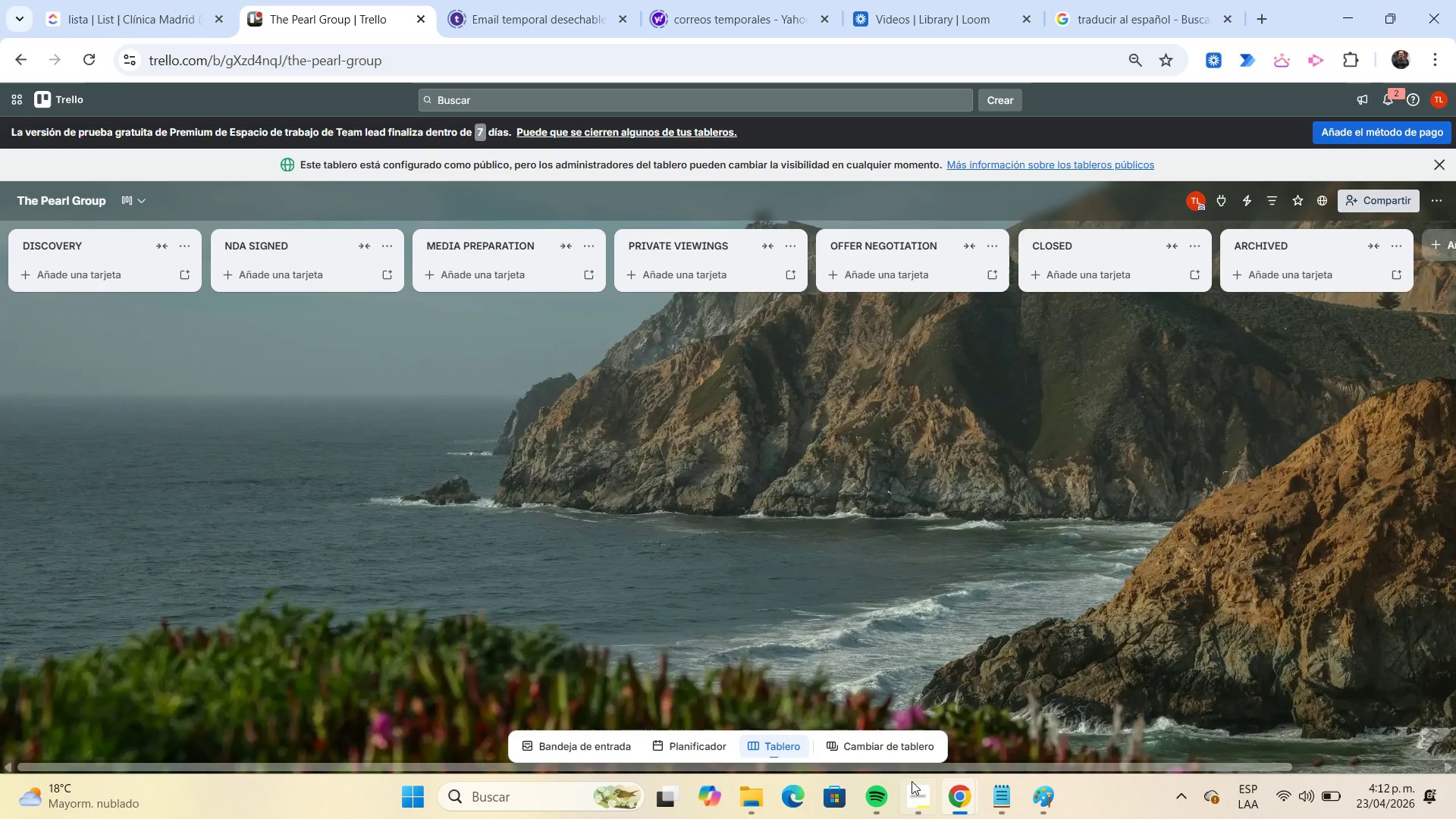 
left_click([917, 789])